 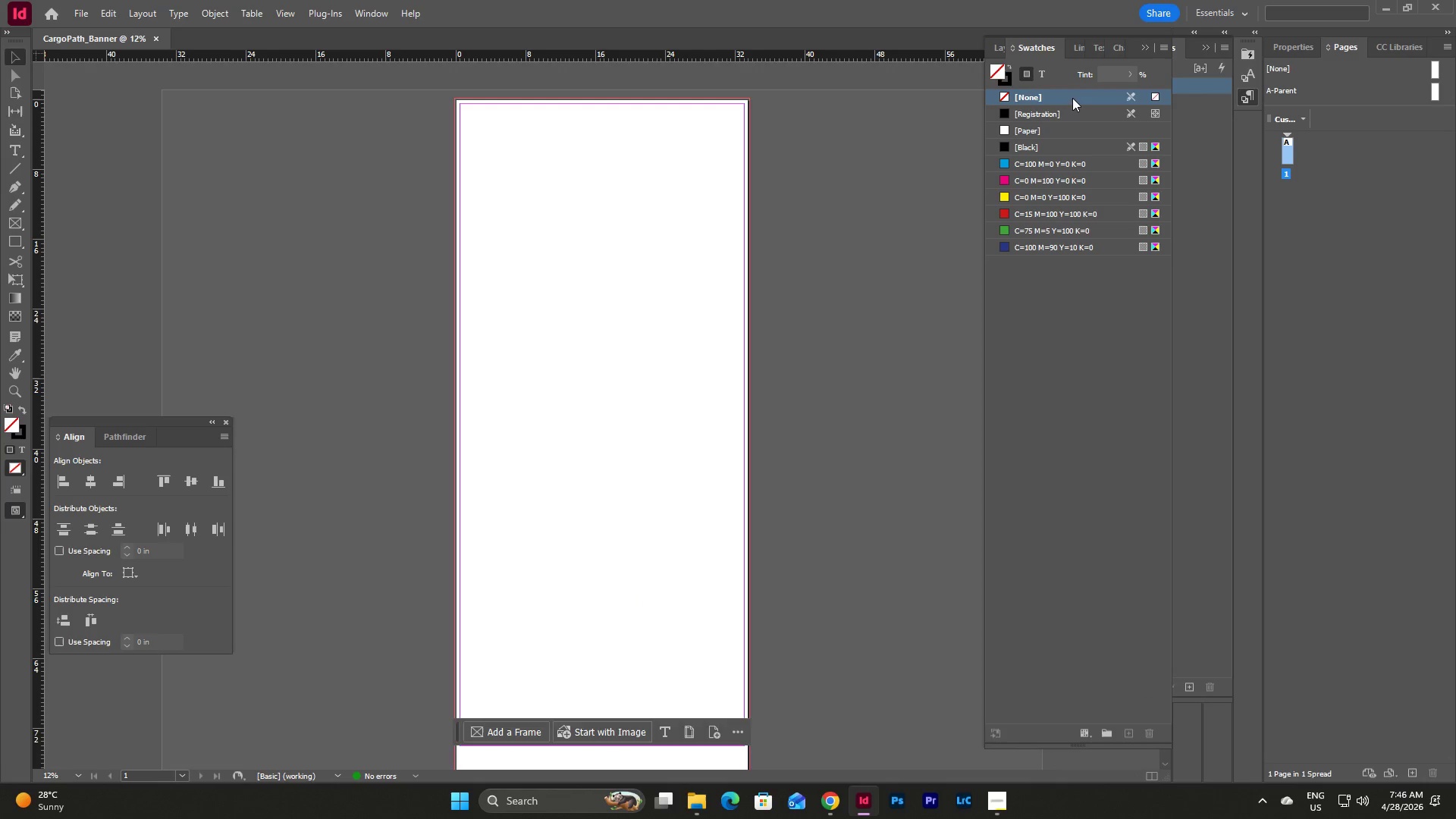 
left_click([1078, 293])
 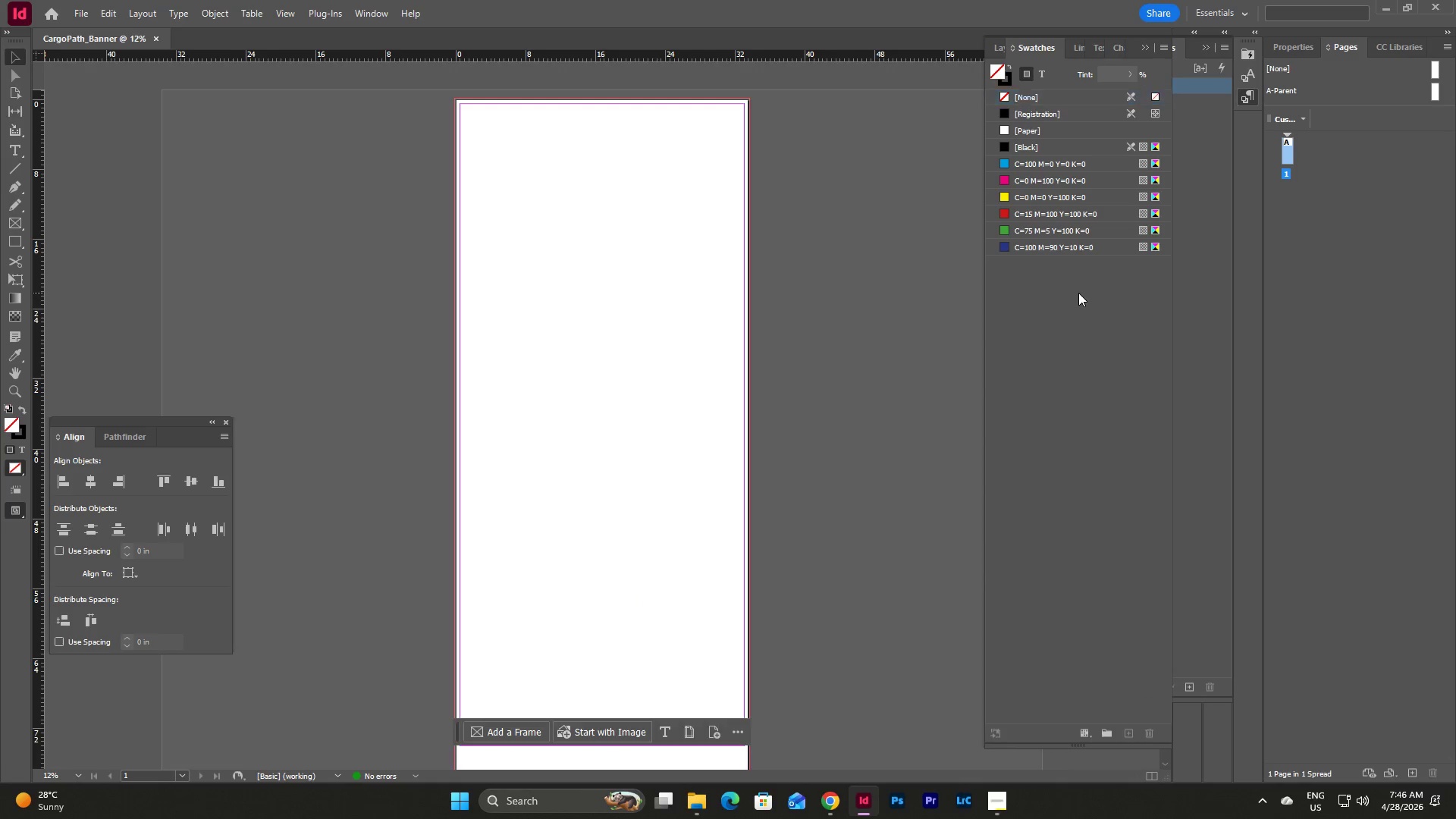 
right_click([1078, 293])
 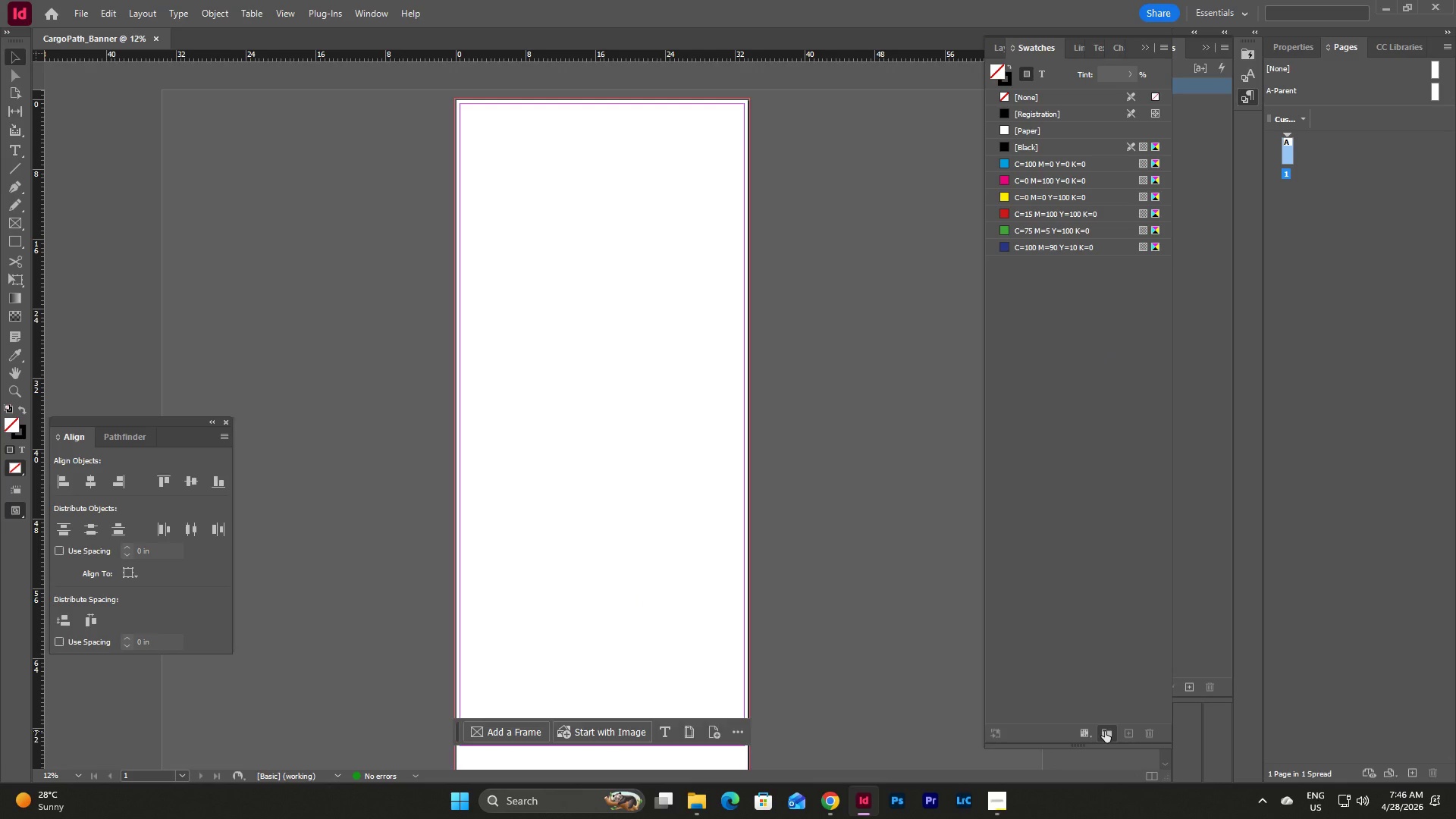 
left_click([1105, 731])
 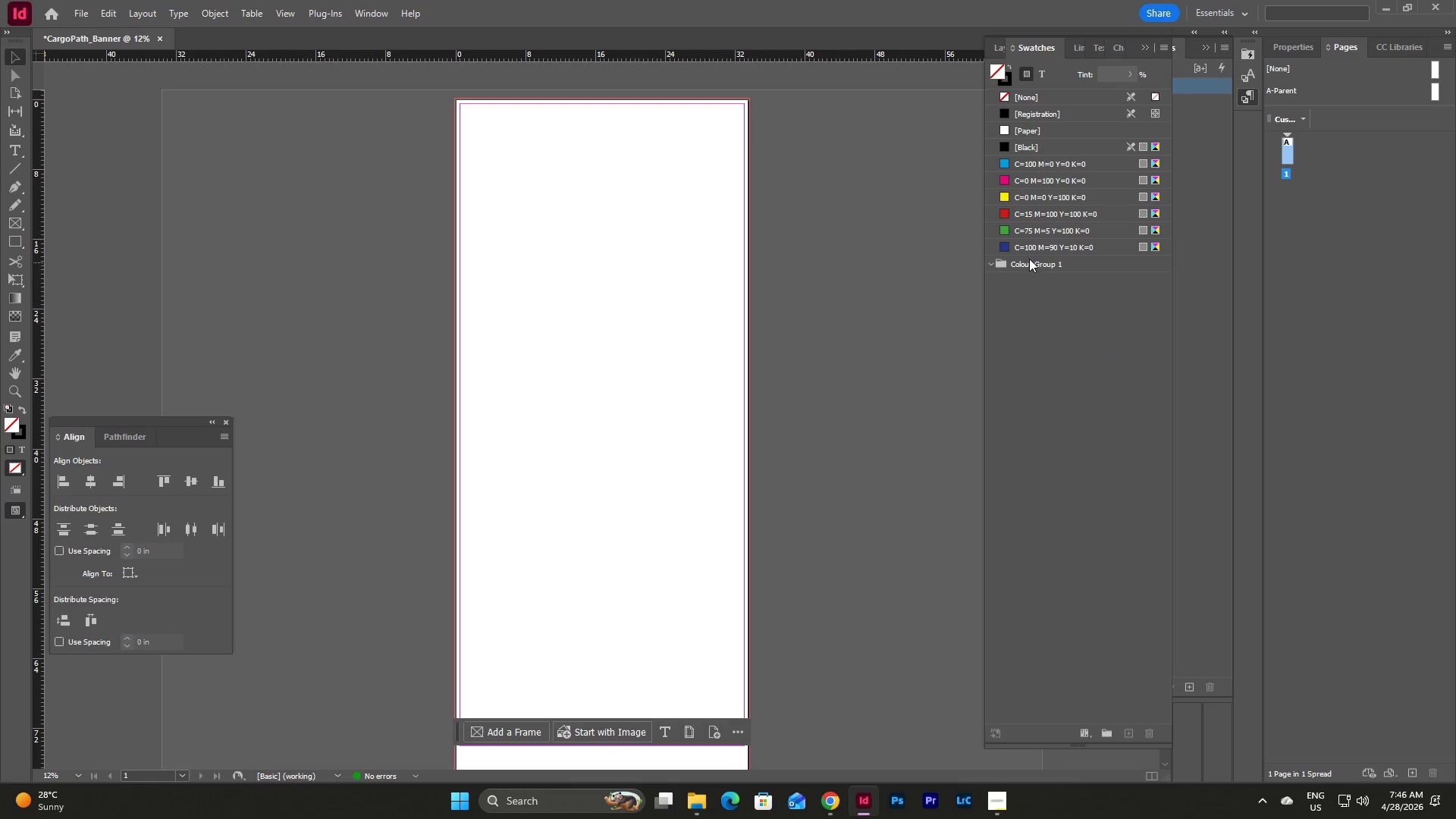 
double_click([1031, 258])
 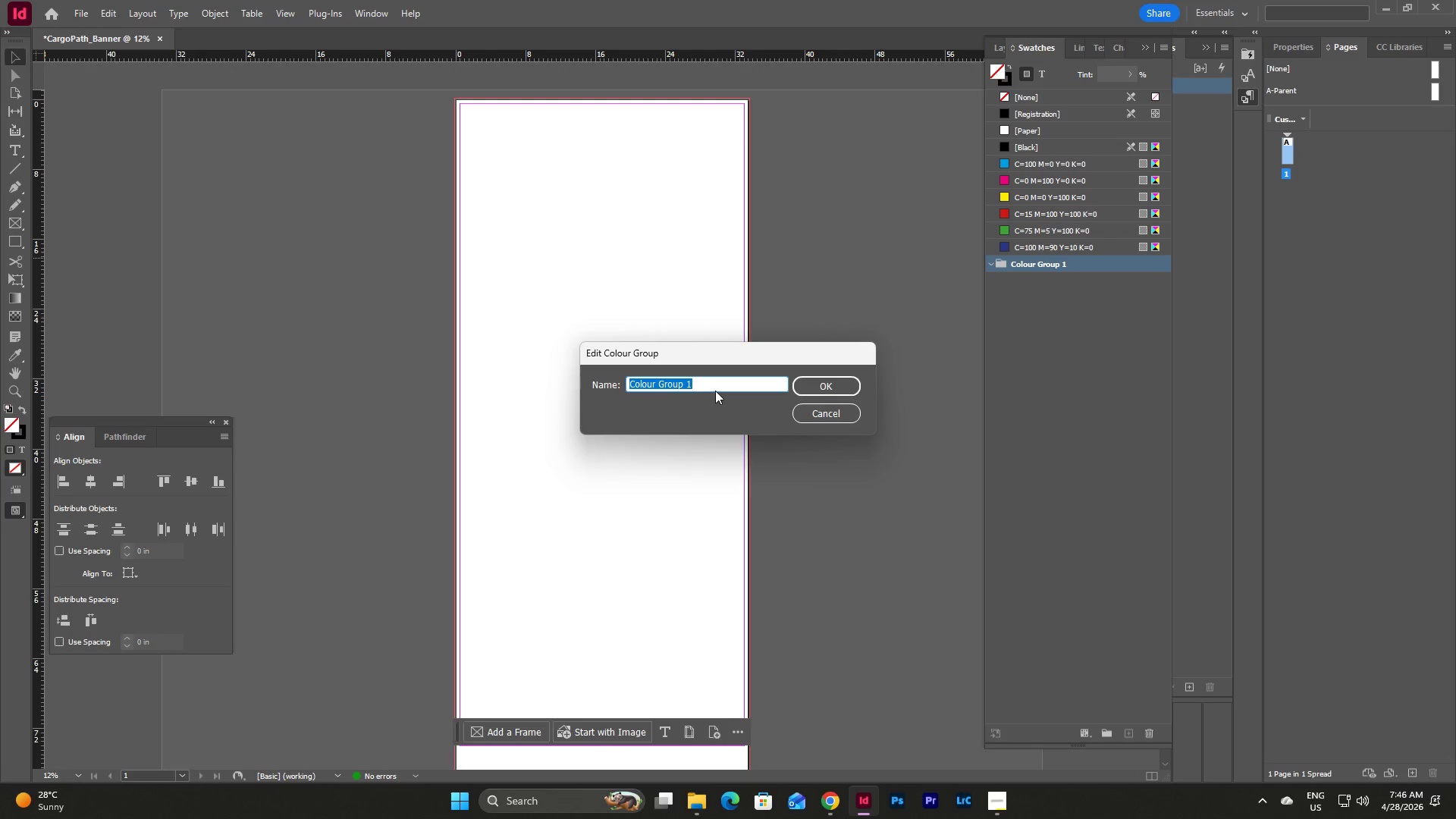 
type(CargoPath)
 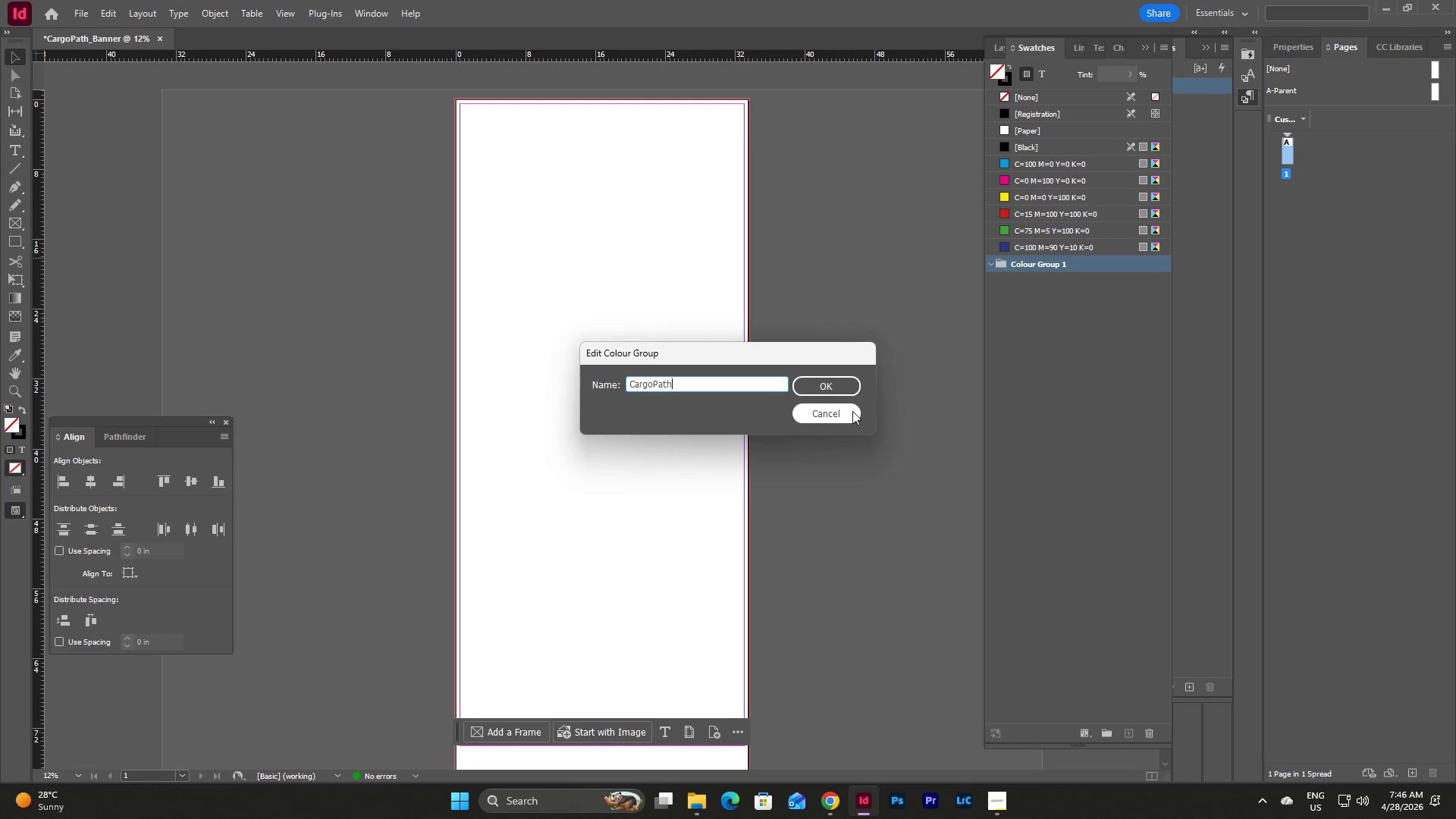 
left_click([842, 389])
 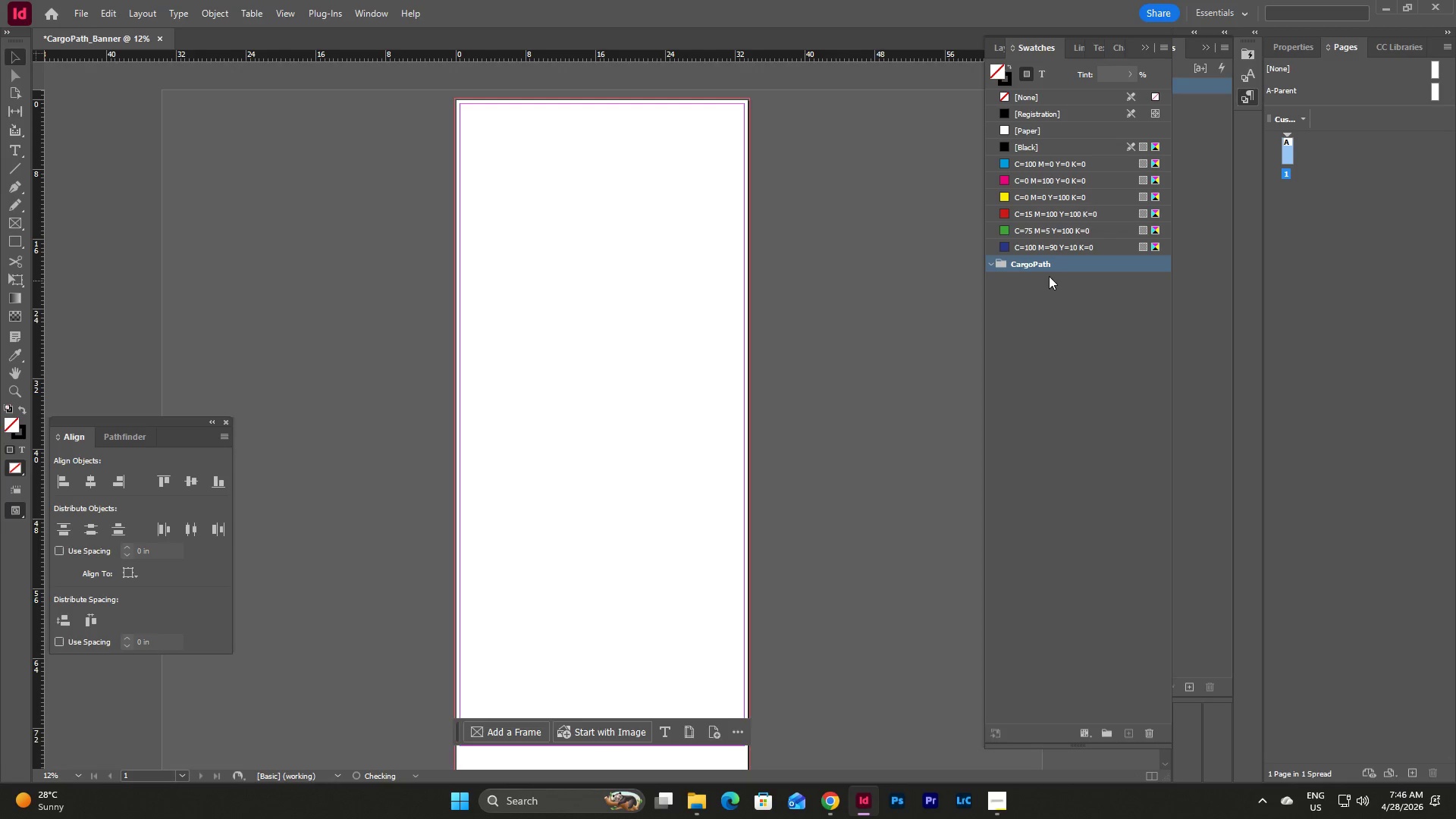 
right_click([1050, 266])
 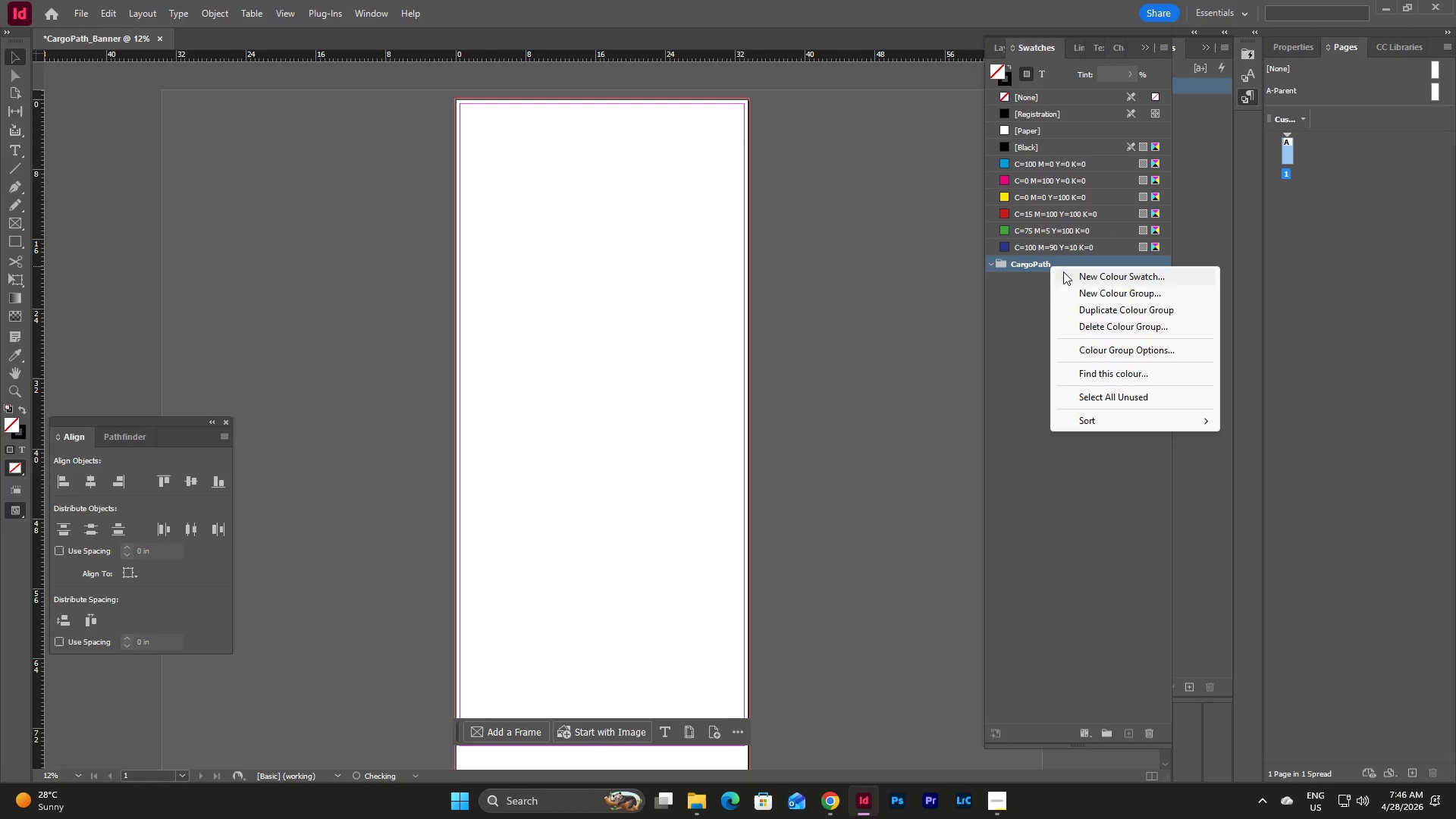 
left_click([1066, 275])
 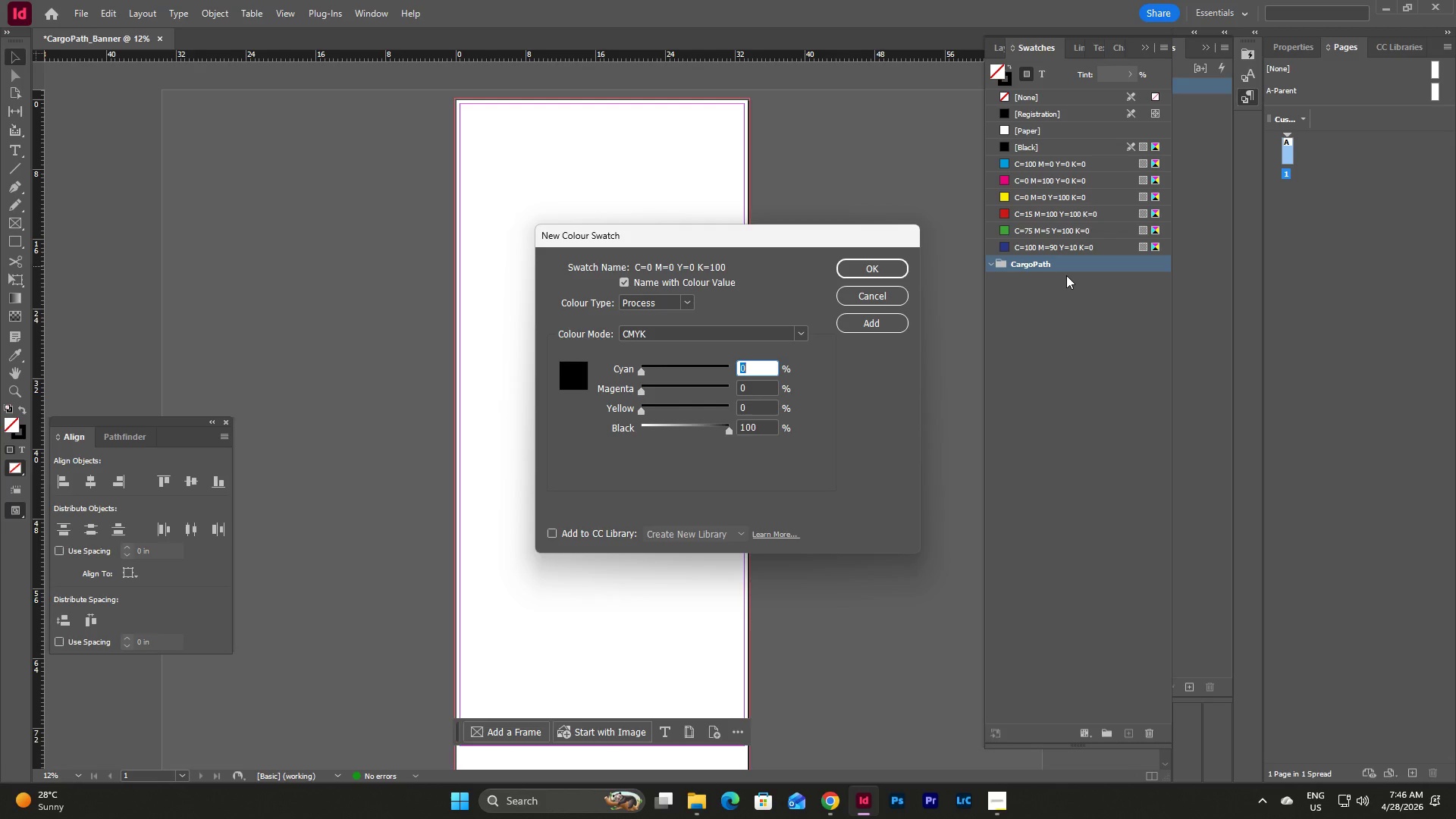 
wait(8.52)
 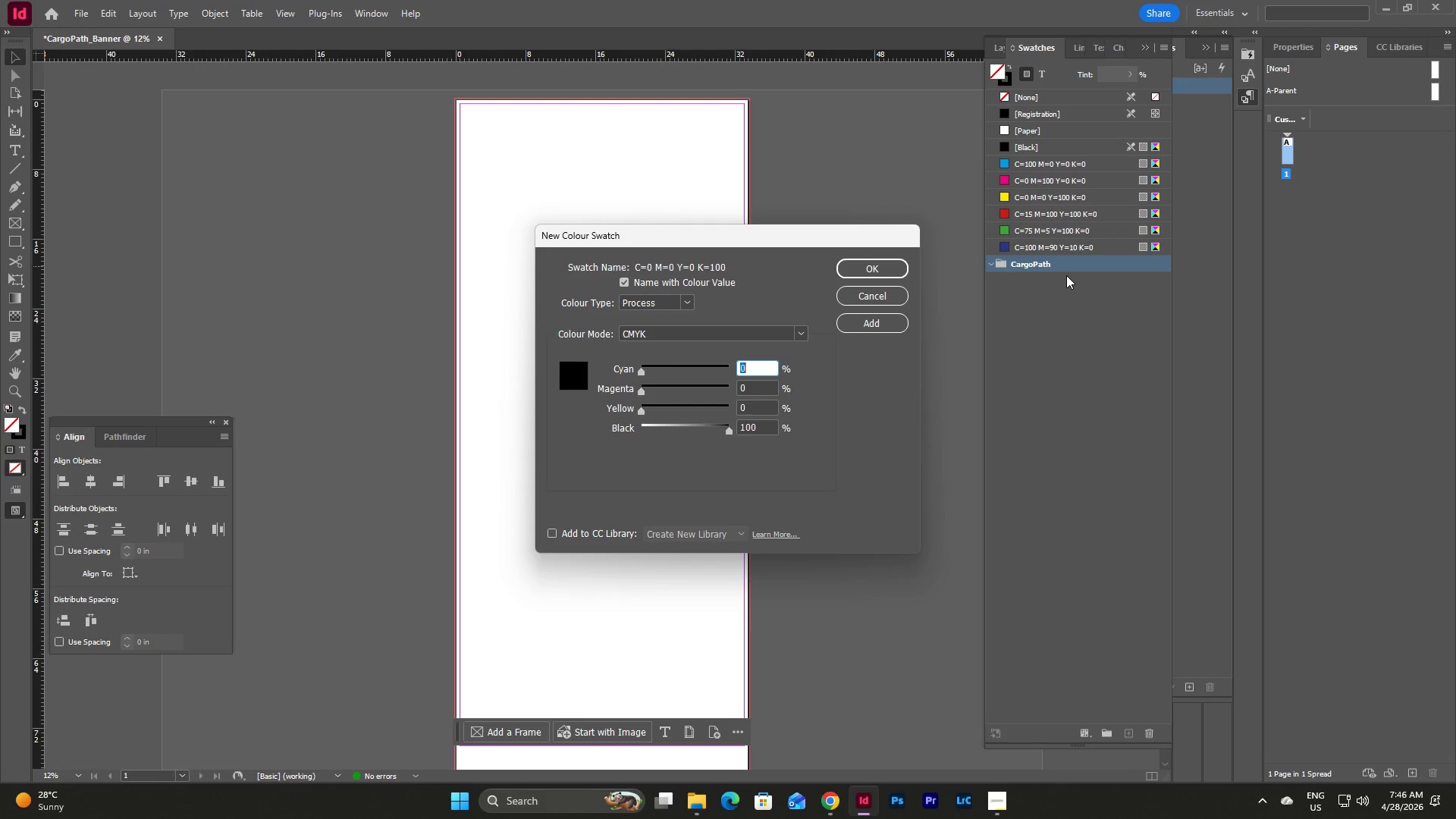 
left_click([621, 280])
 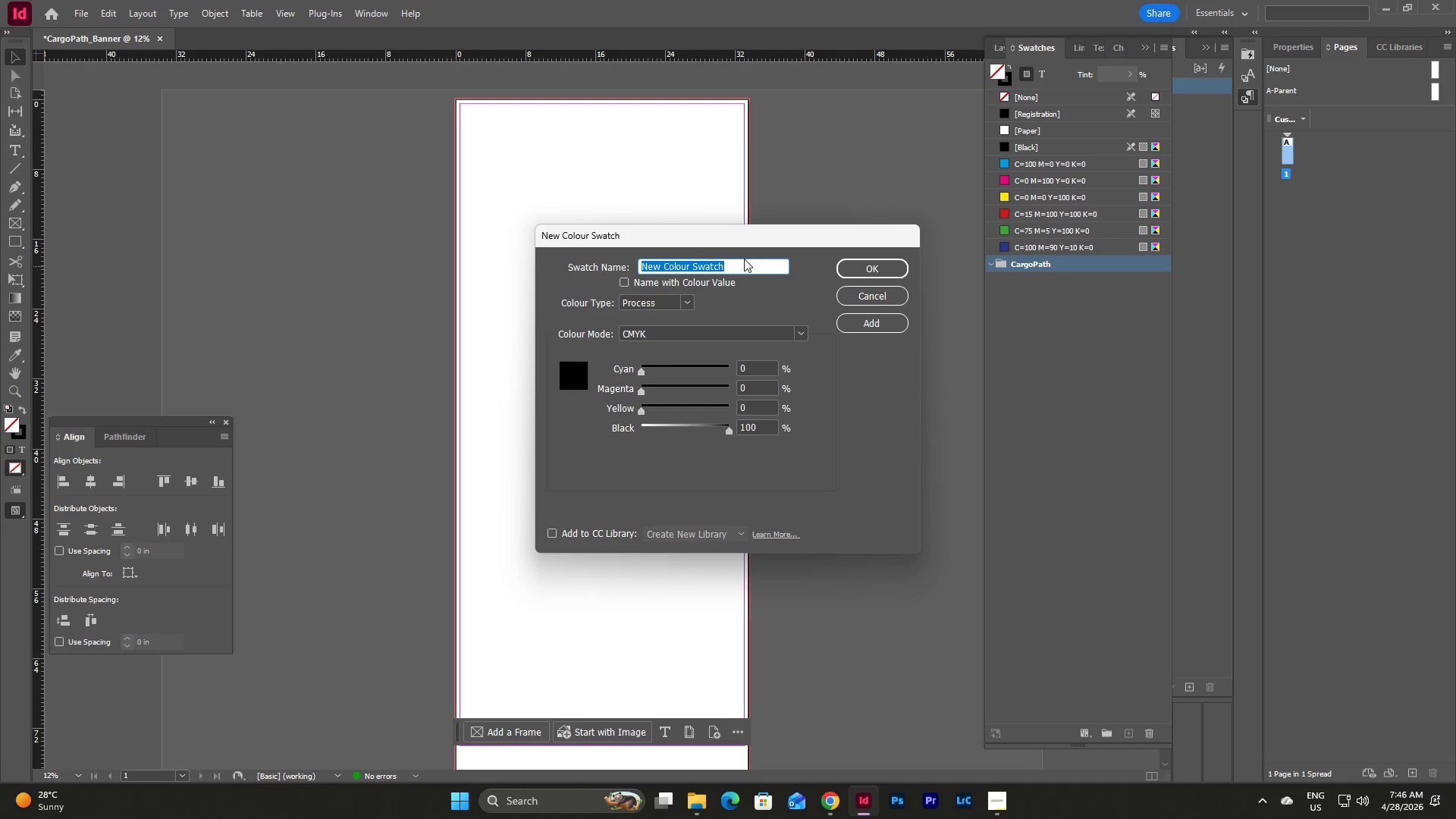 
type(Deep Navy)
 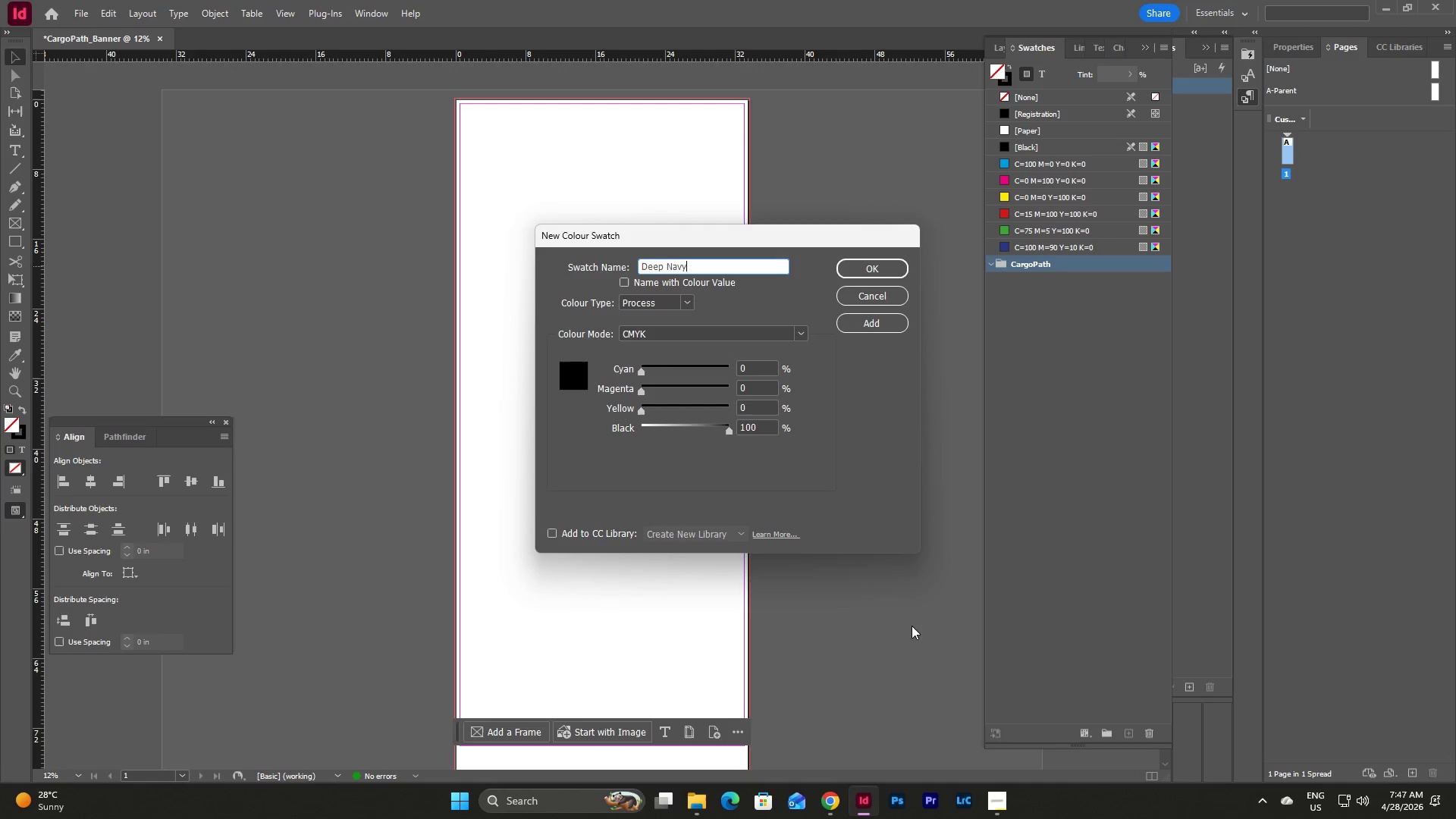 
left_click([999, 799])